 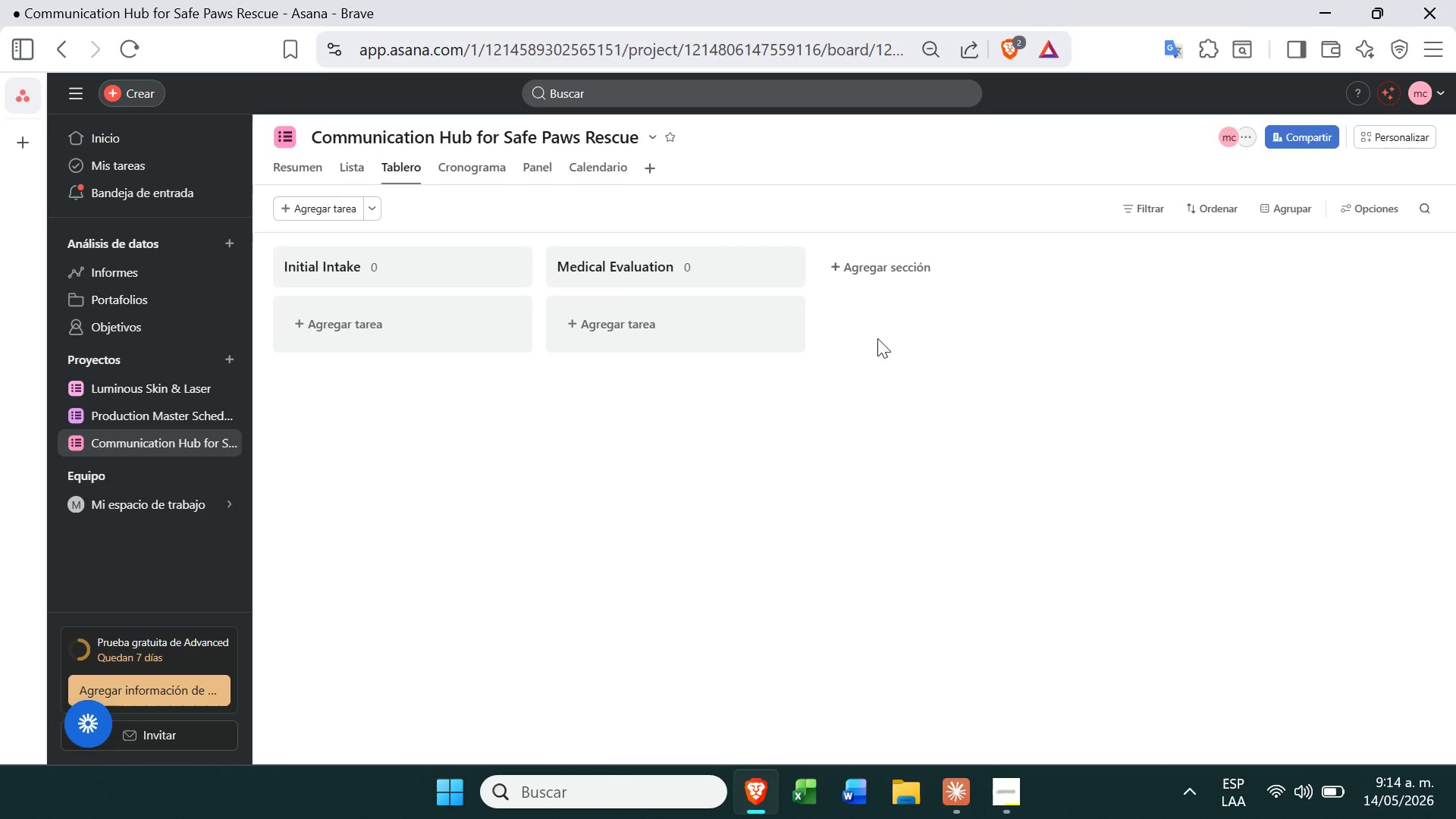 
left_click([875, 273])
 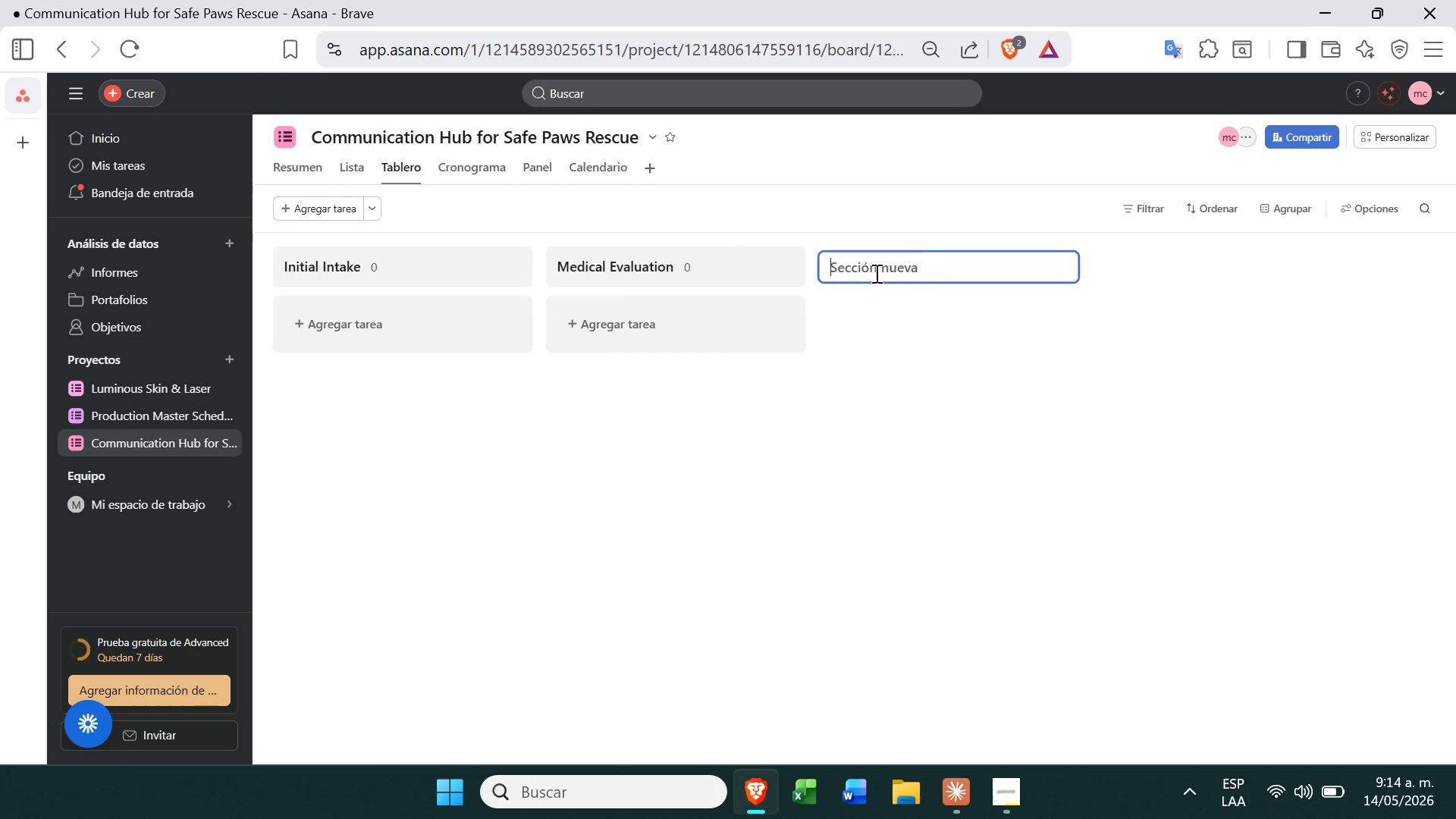 
key(Control+ControlLeft)
 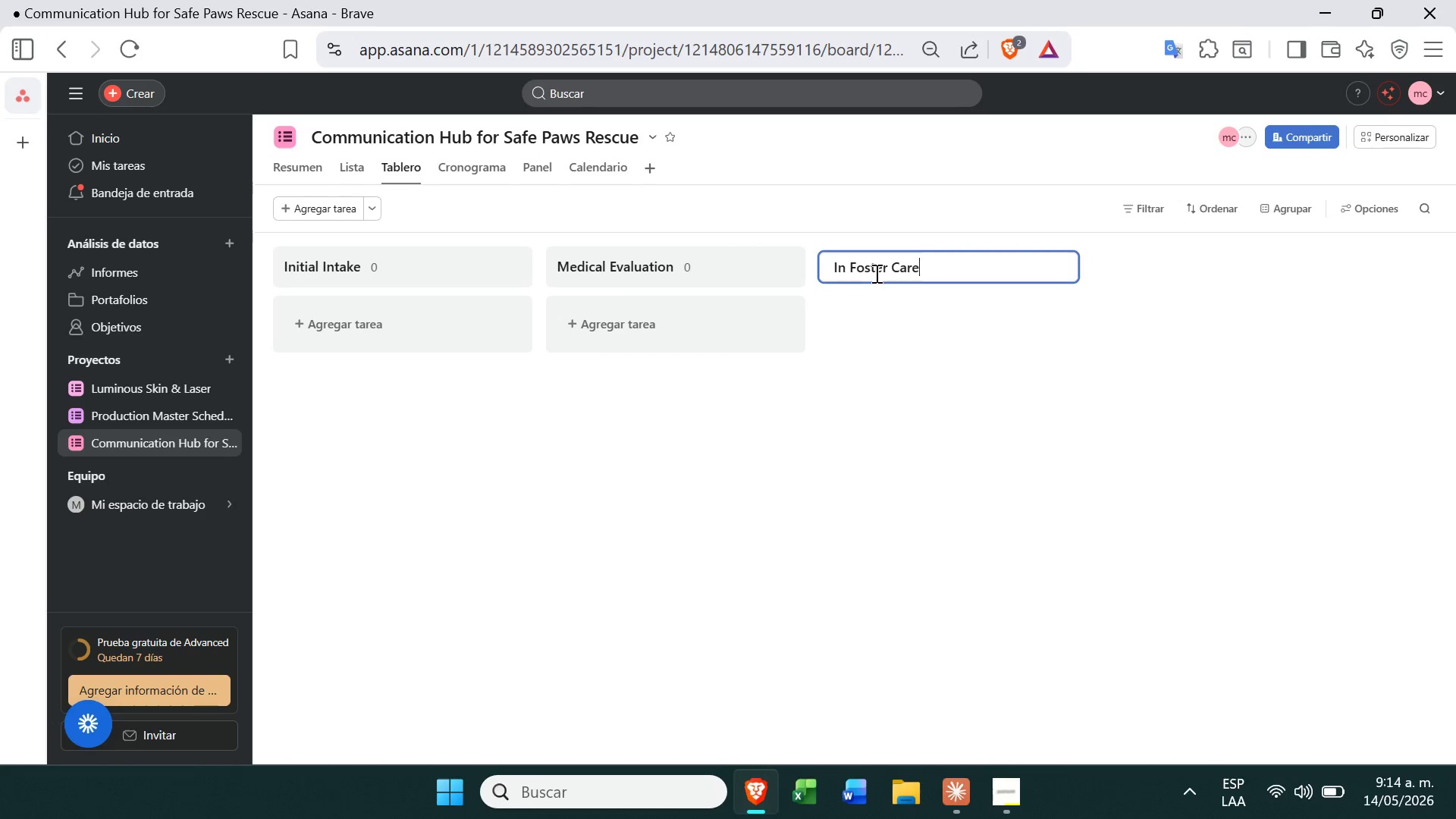 
key(Control+V)
 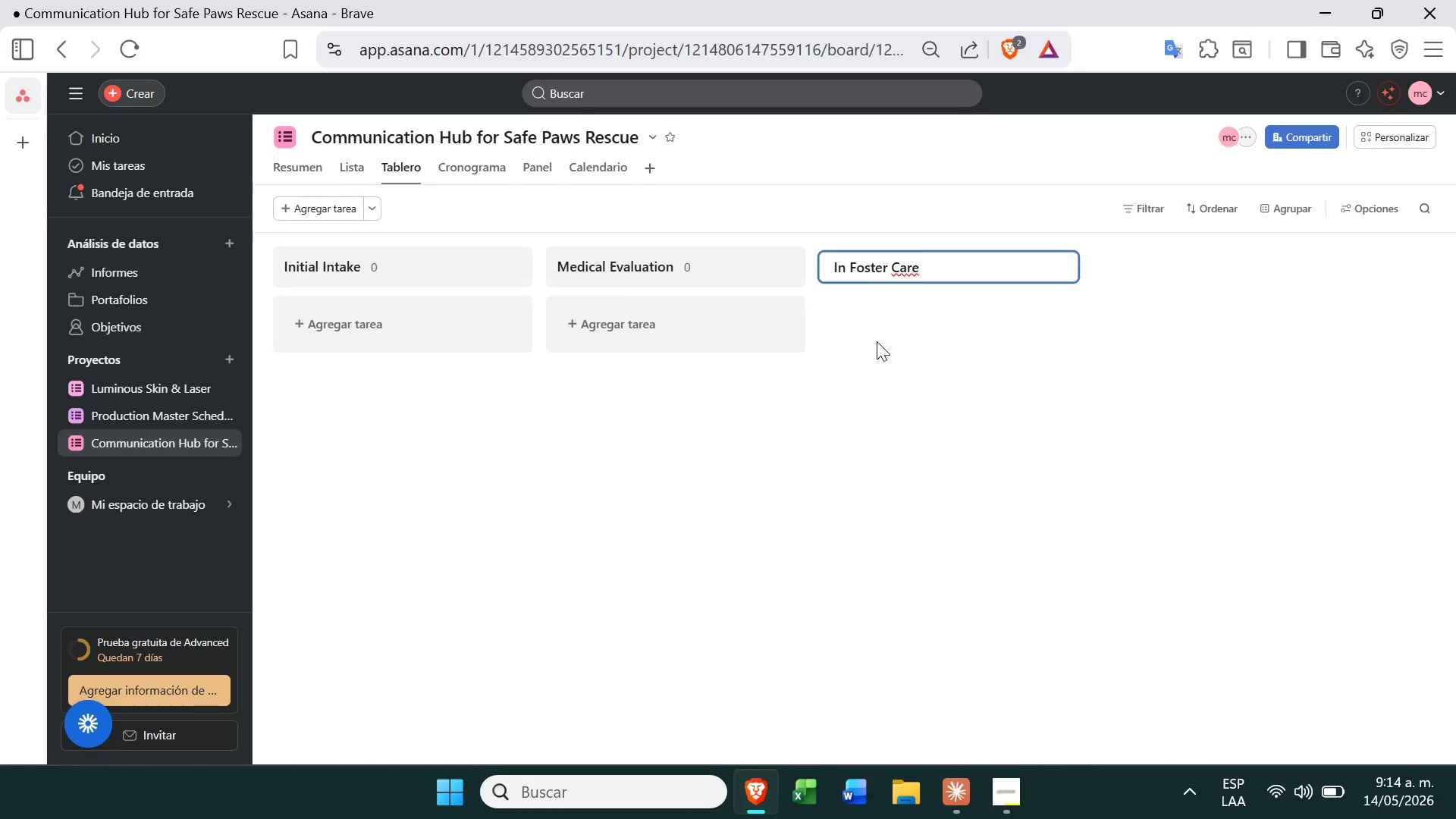 
left_click([877, 341])
 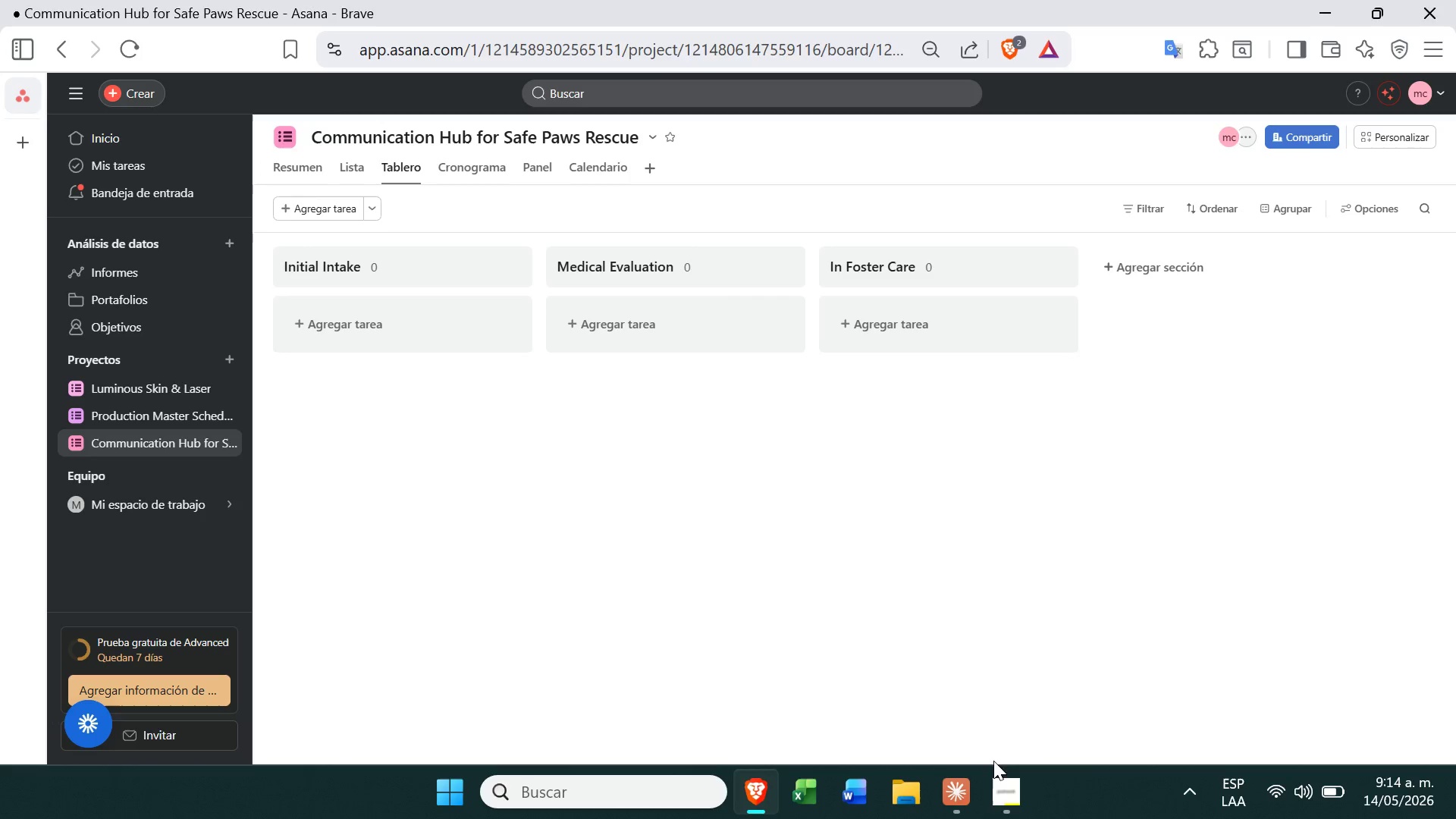 
left_click([993, 767])